 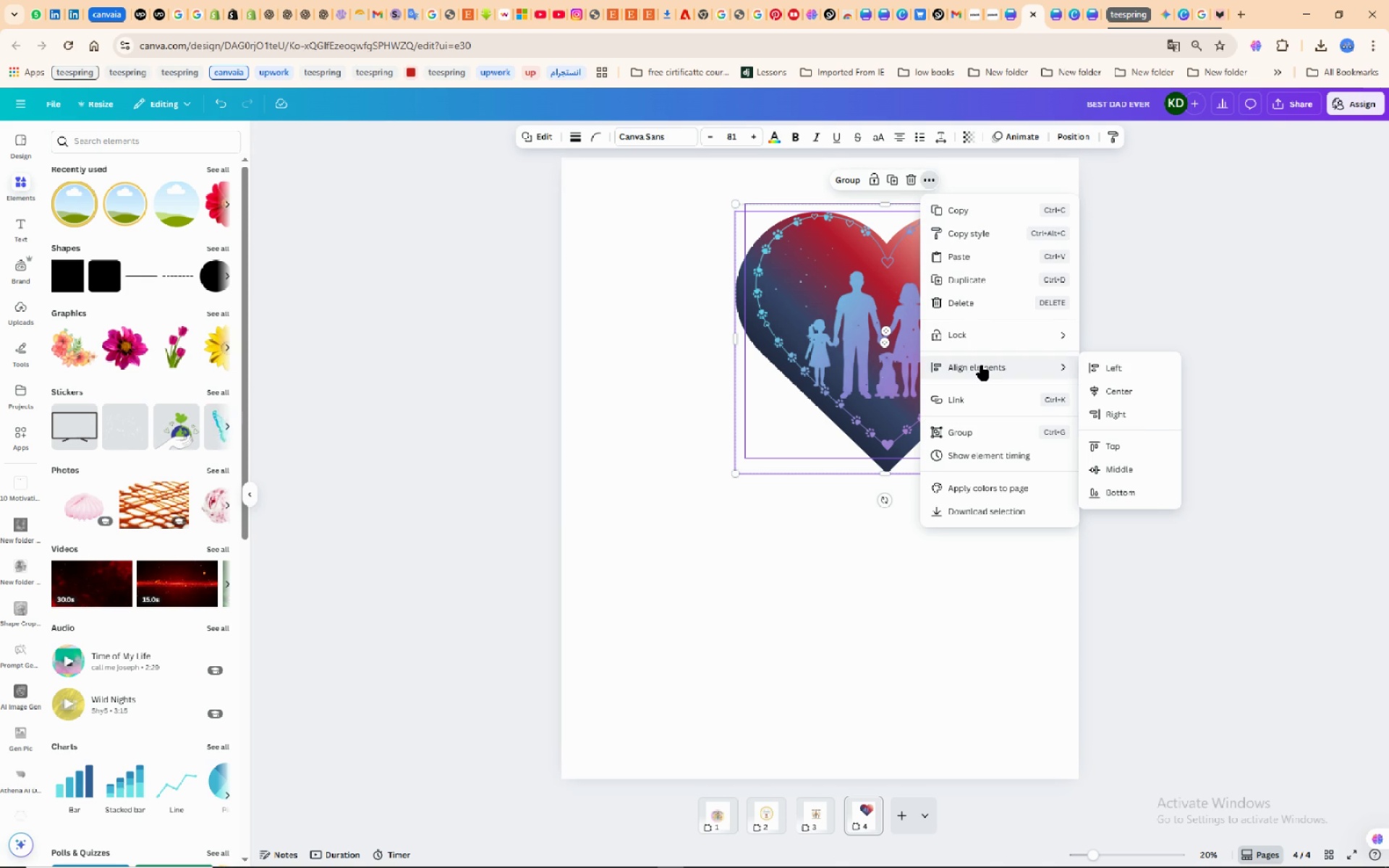 
left_click([927, 176])
 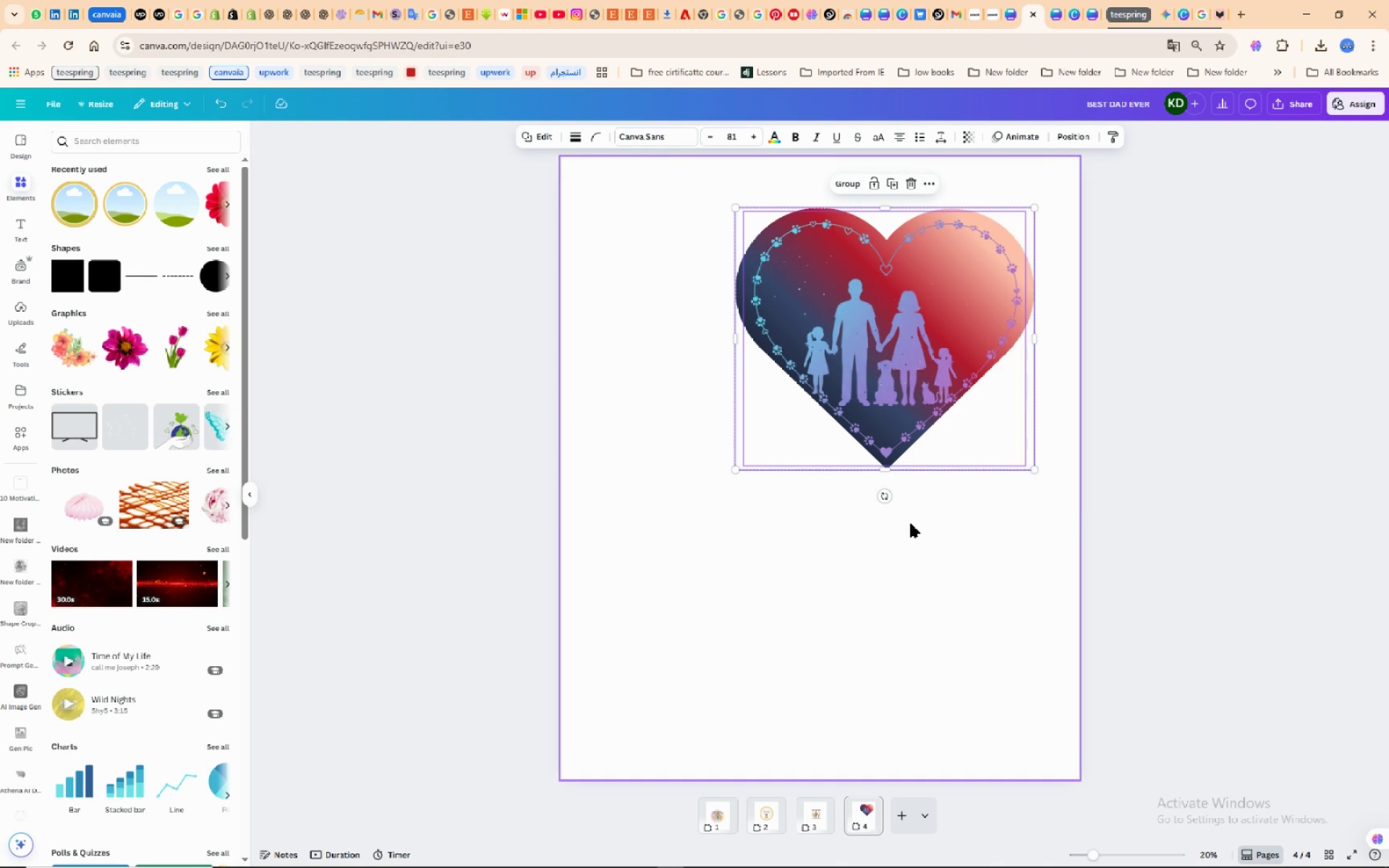 
left_click([925, 537])
 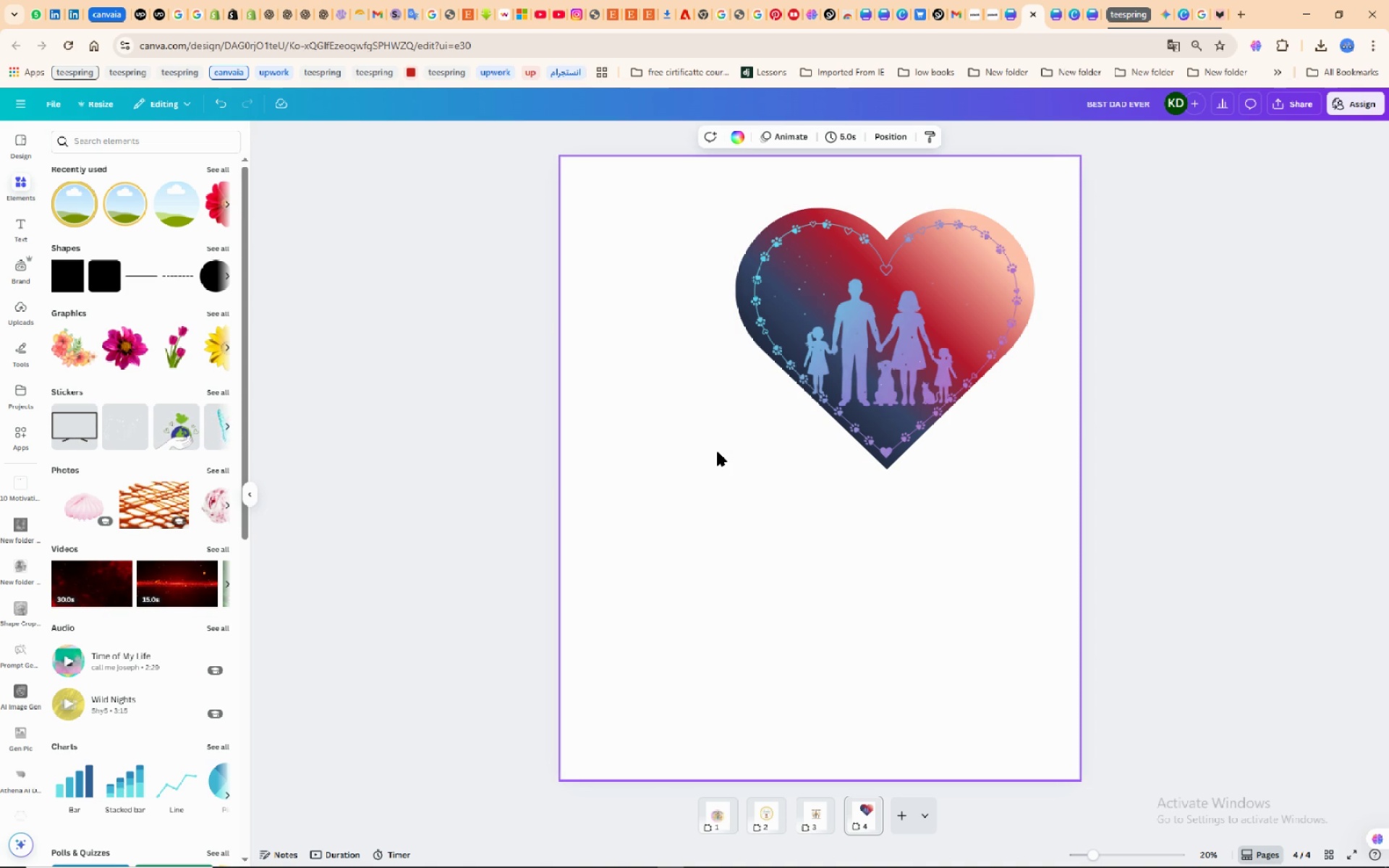 
wait(12.58)
 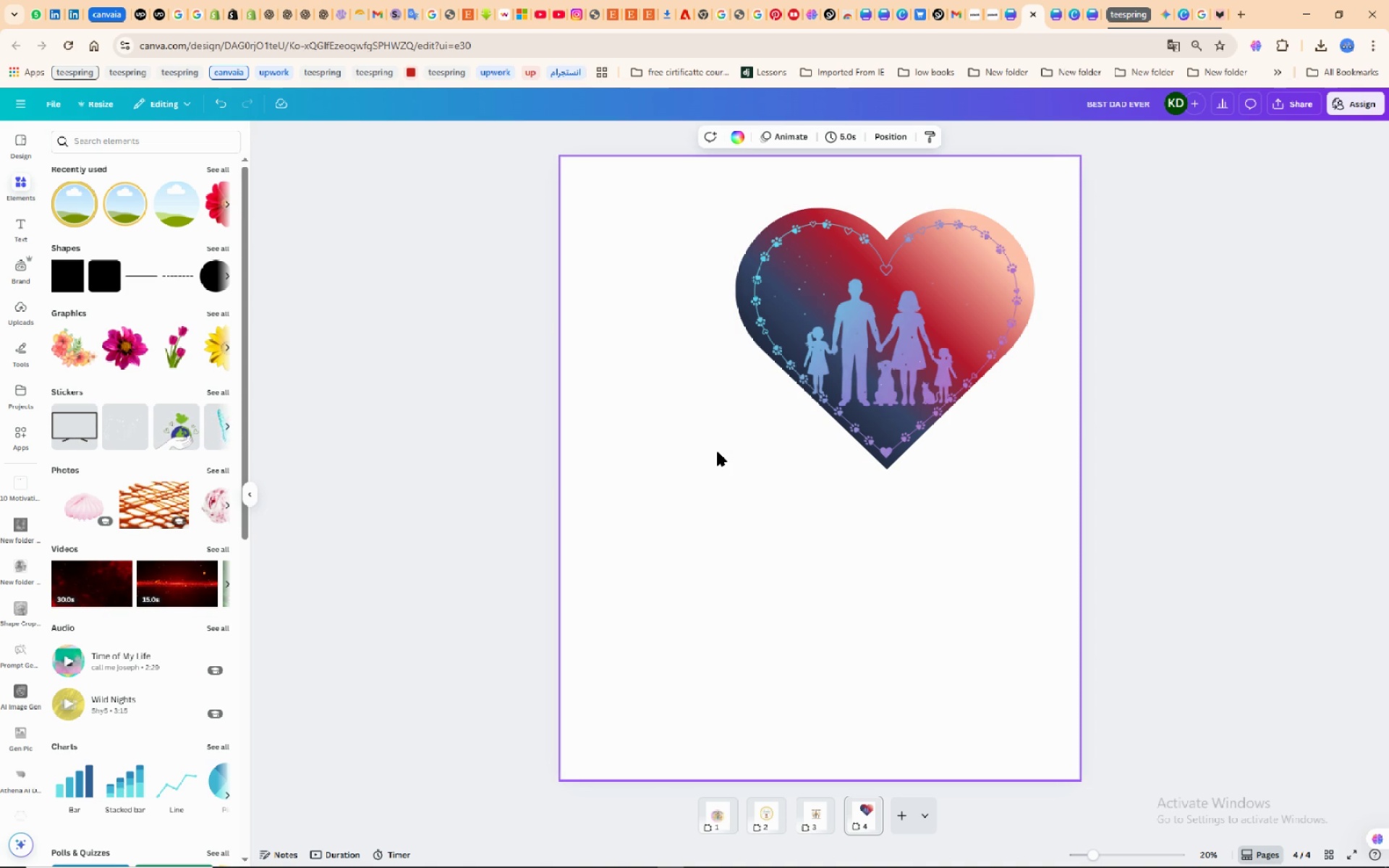 
left_click([972, 208])
 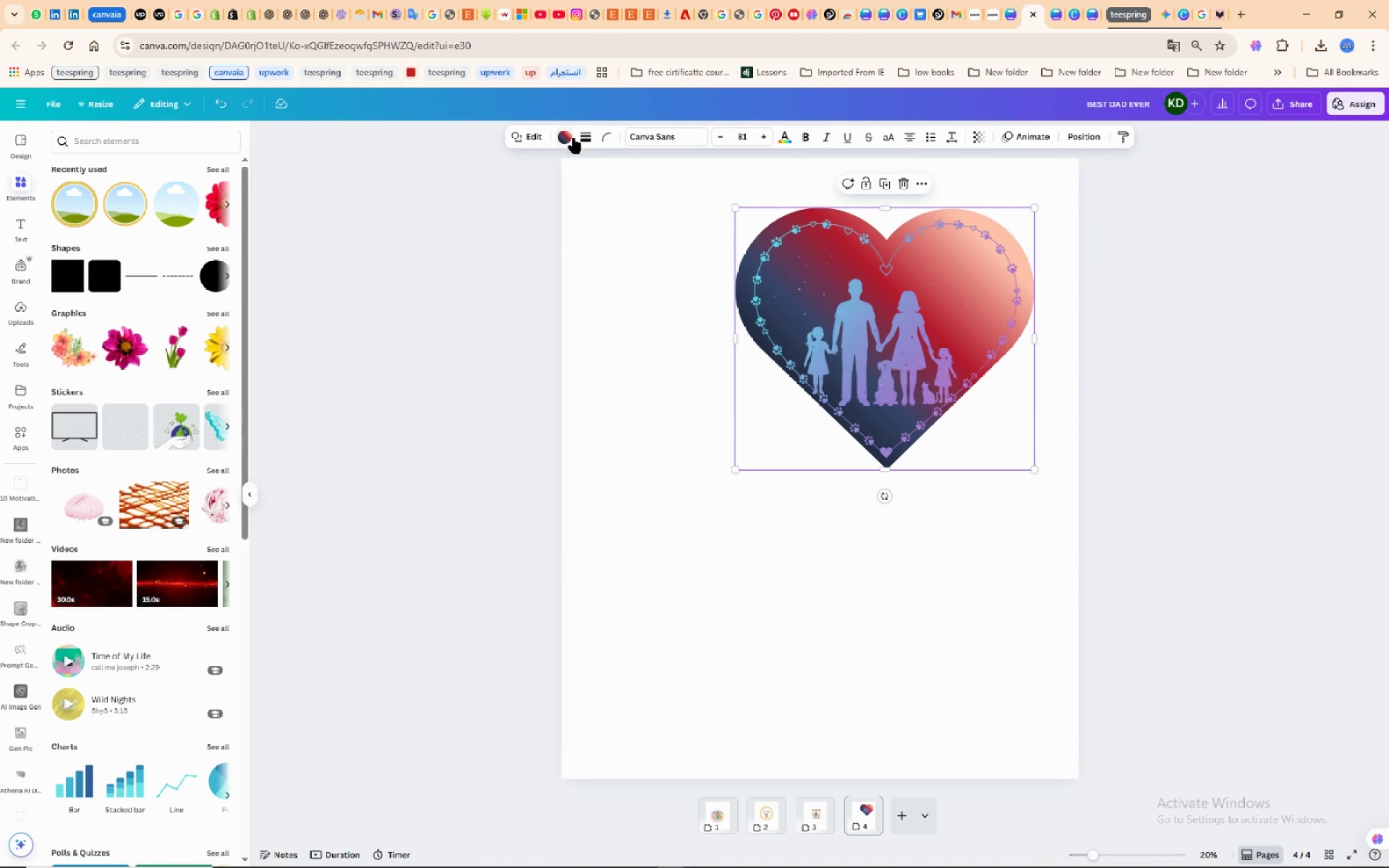 
left_click([574, 138])
 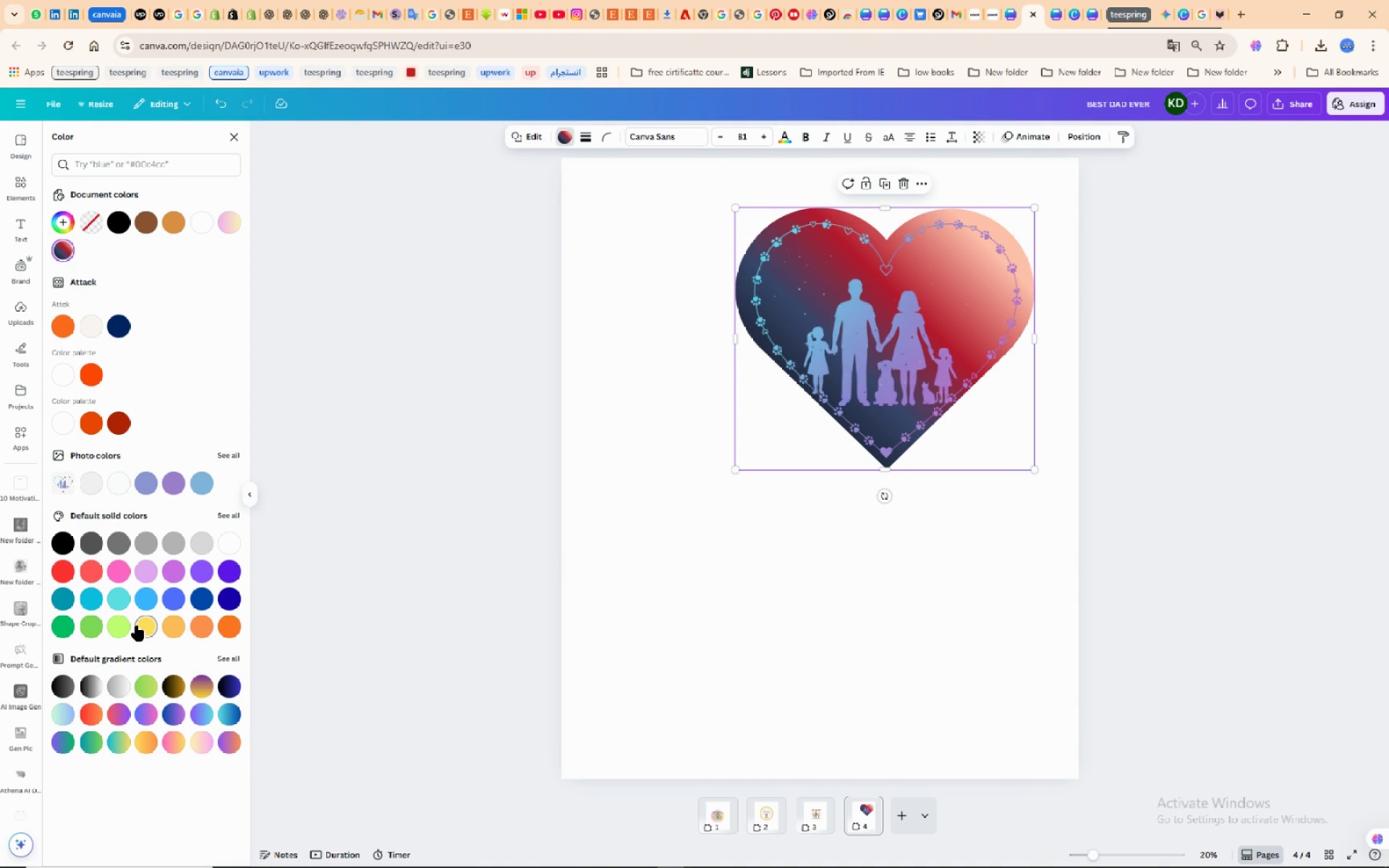 
left_click([139, 626])
 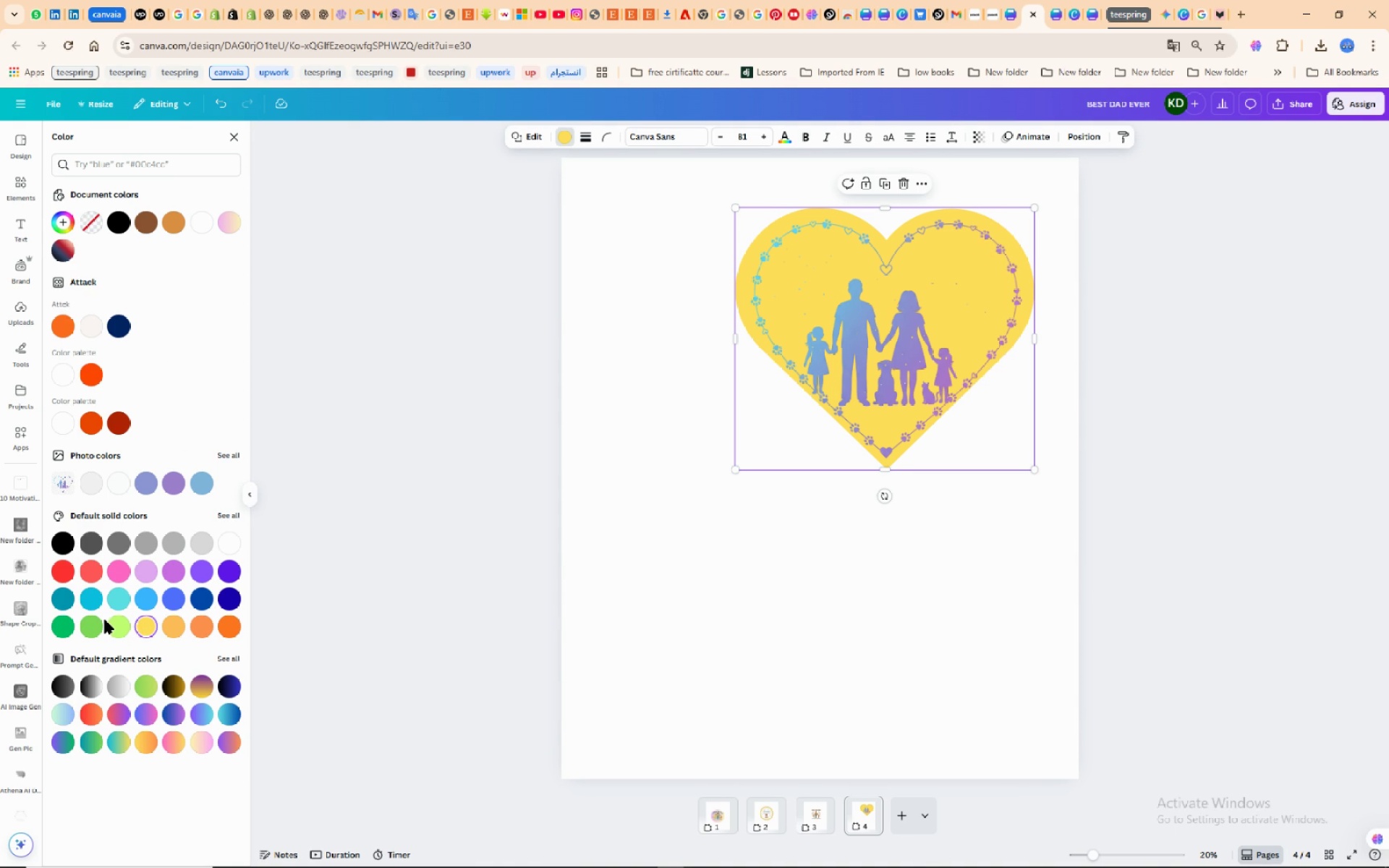 
left_click([111, 624])
 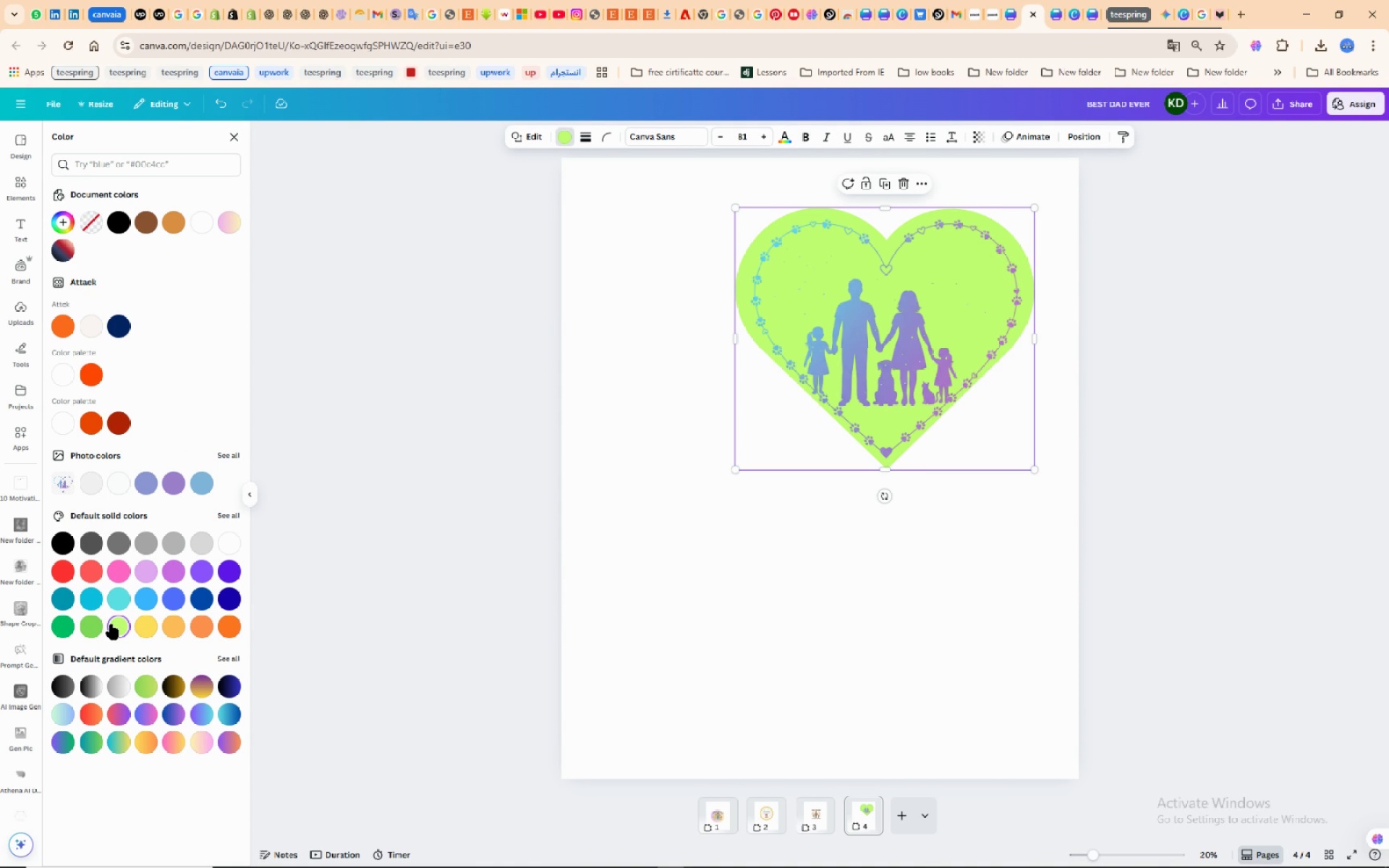 
left_click([111, 624])
 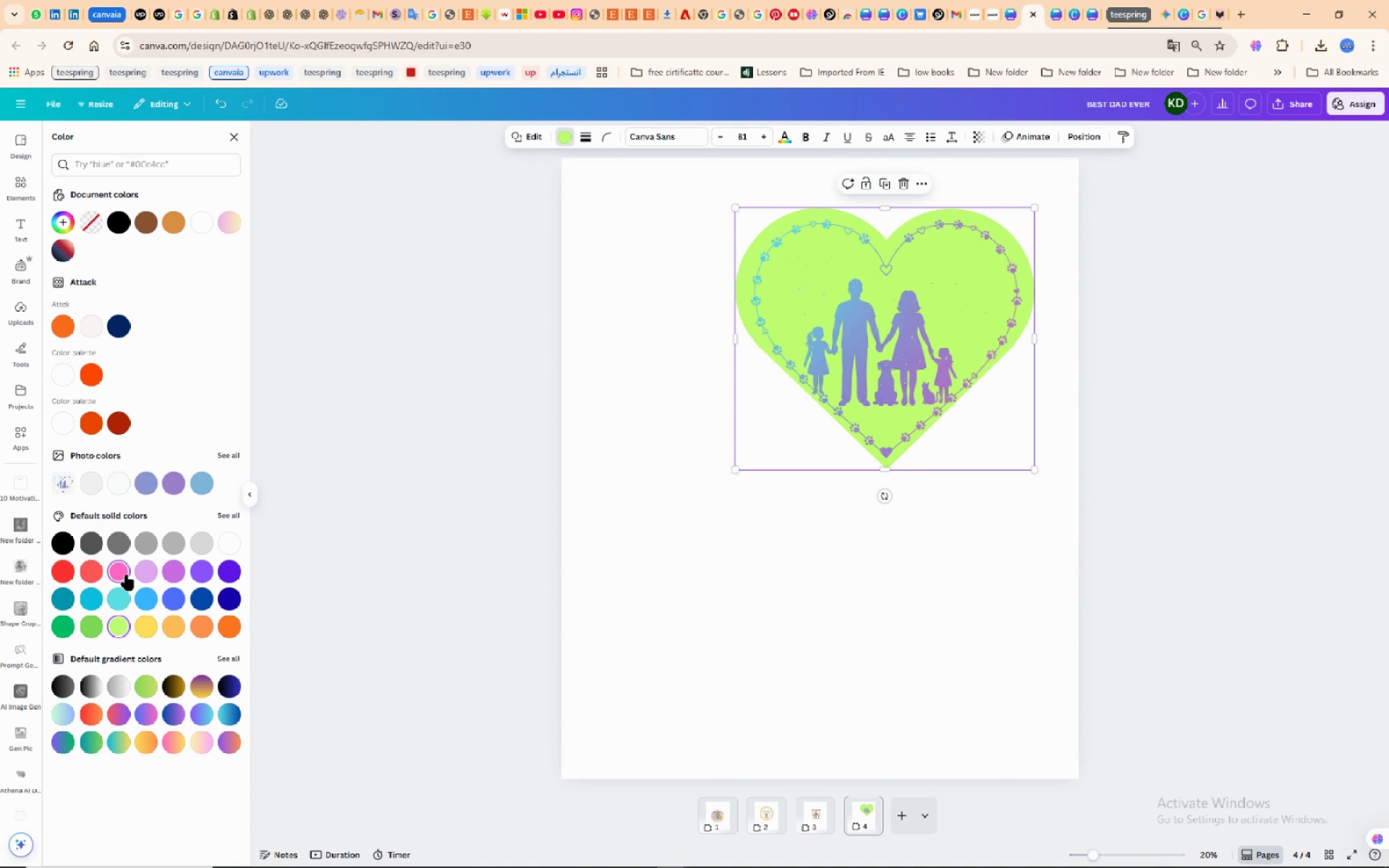 
left_click([127, 575])
 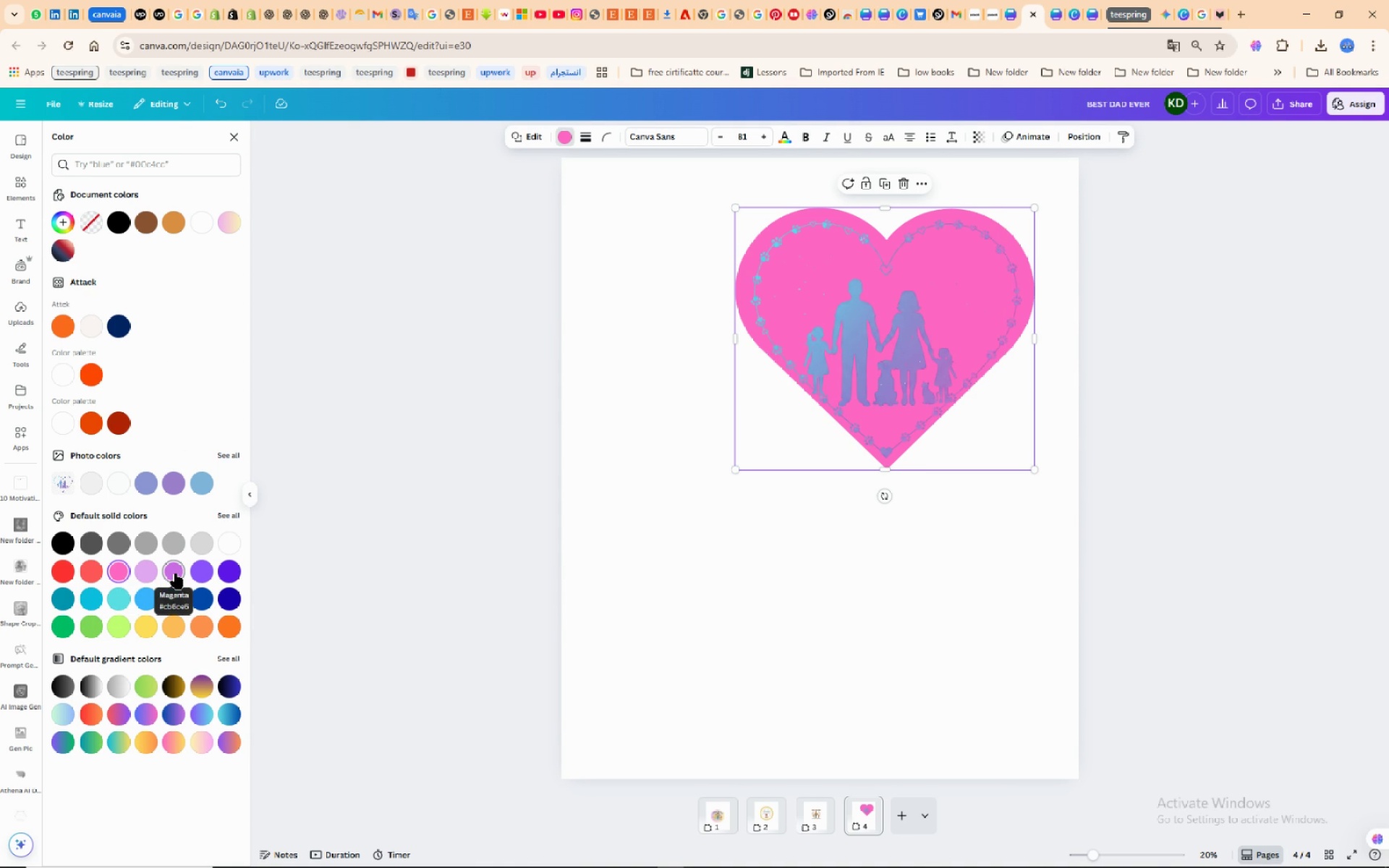 
left_click([176, 574])
 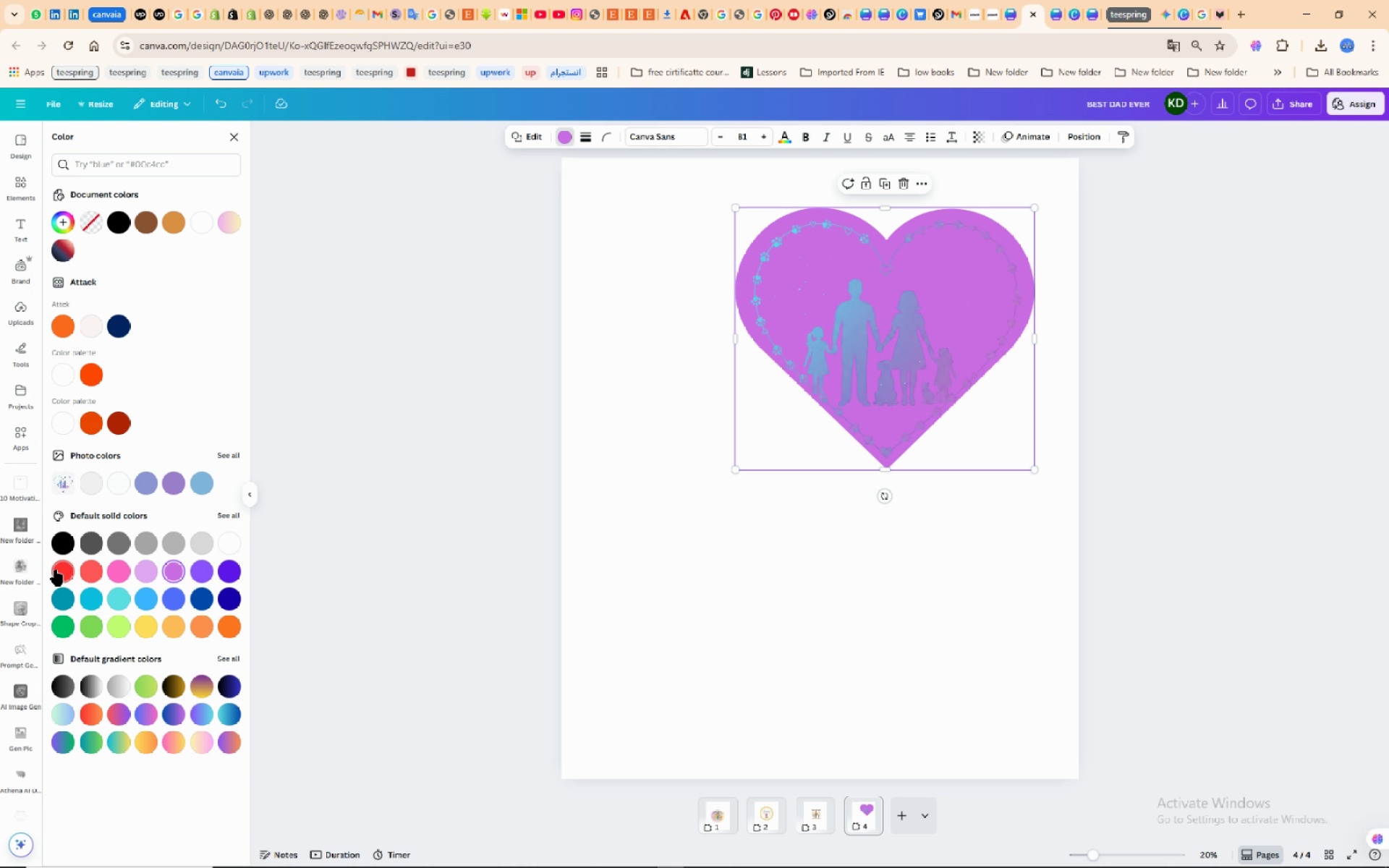 
left_click([56, 570])
 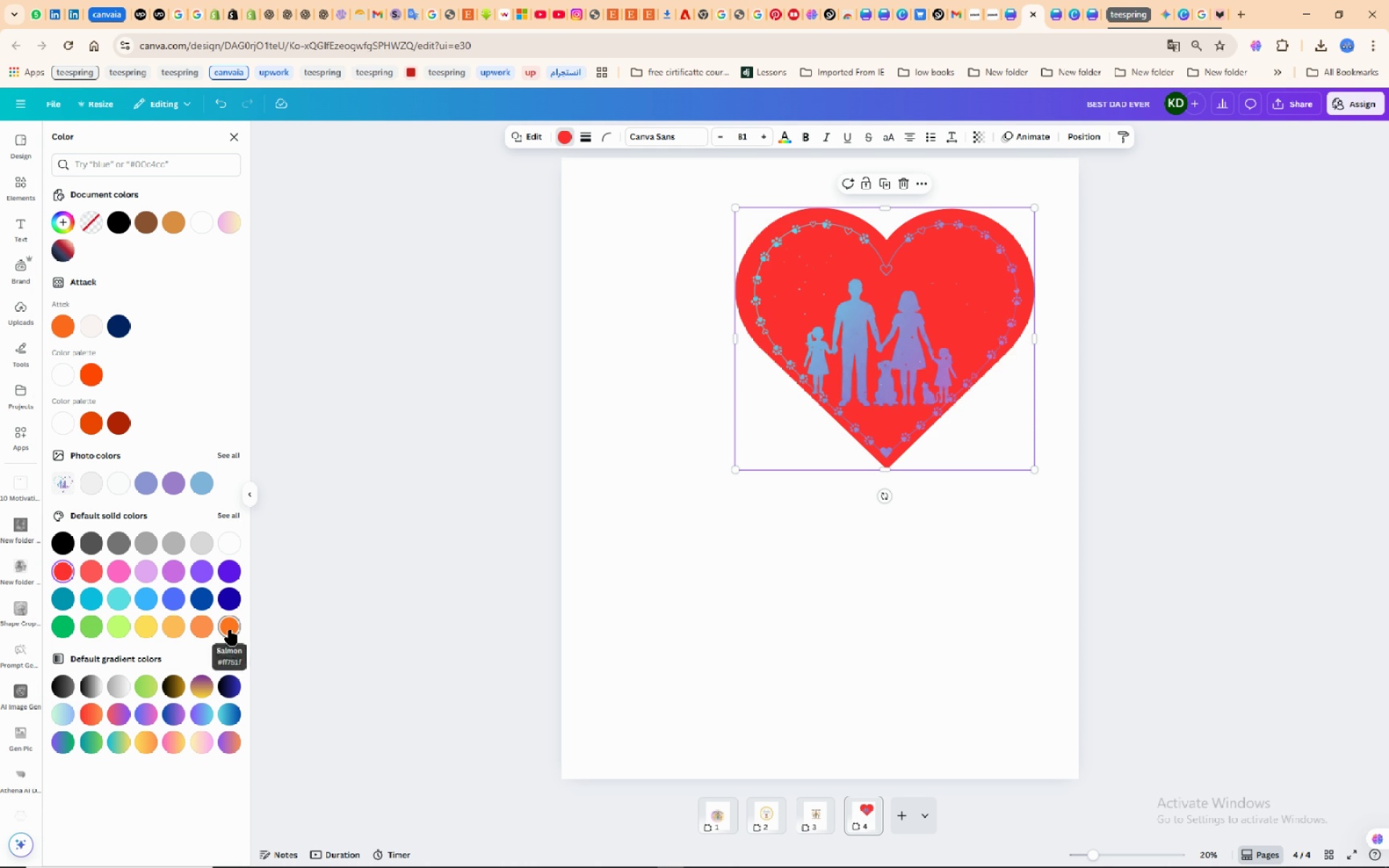 
left_click([230, 630])
 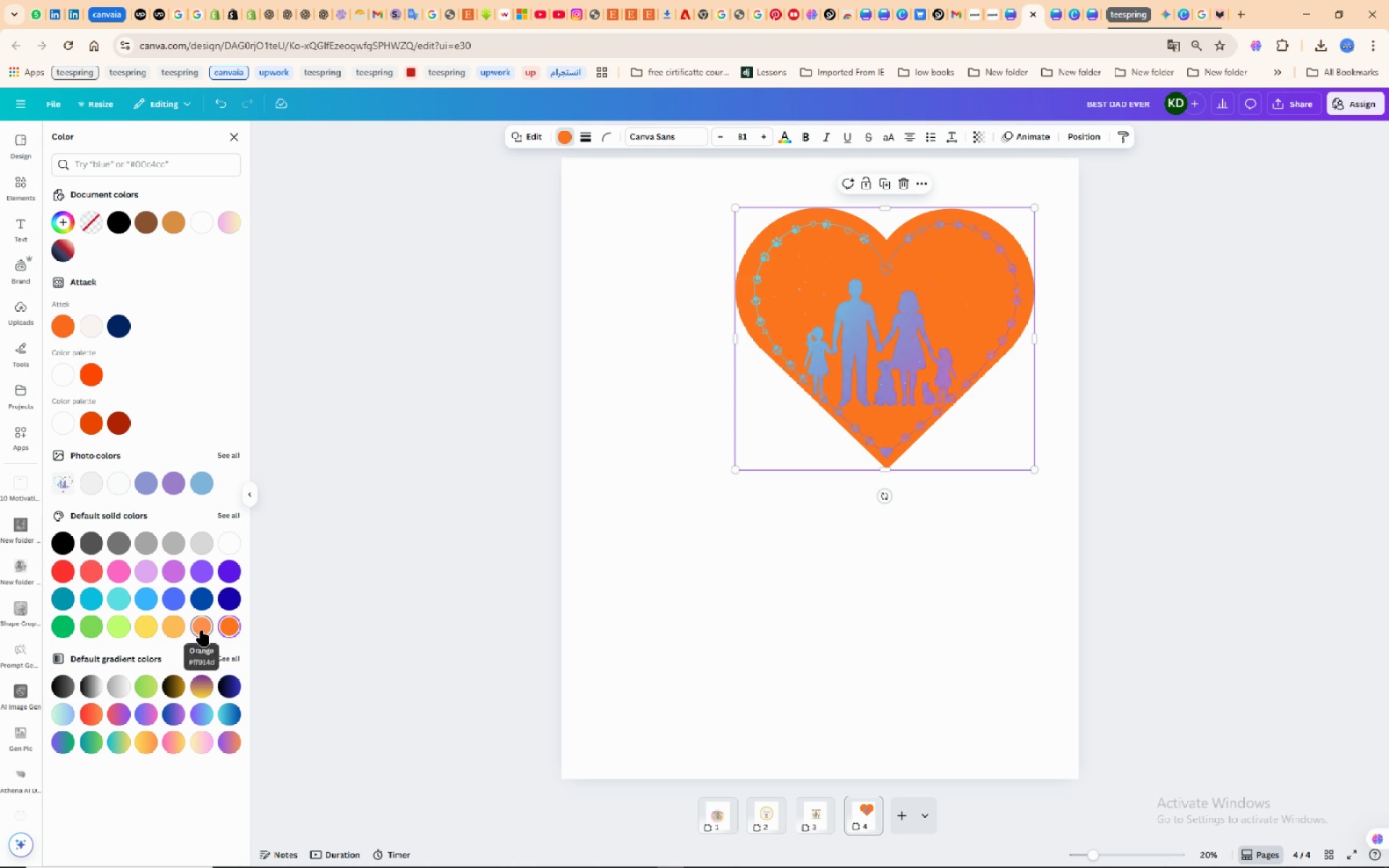 
left_click([202, 631])
 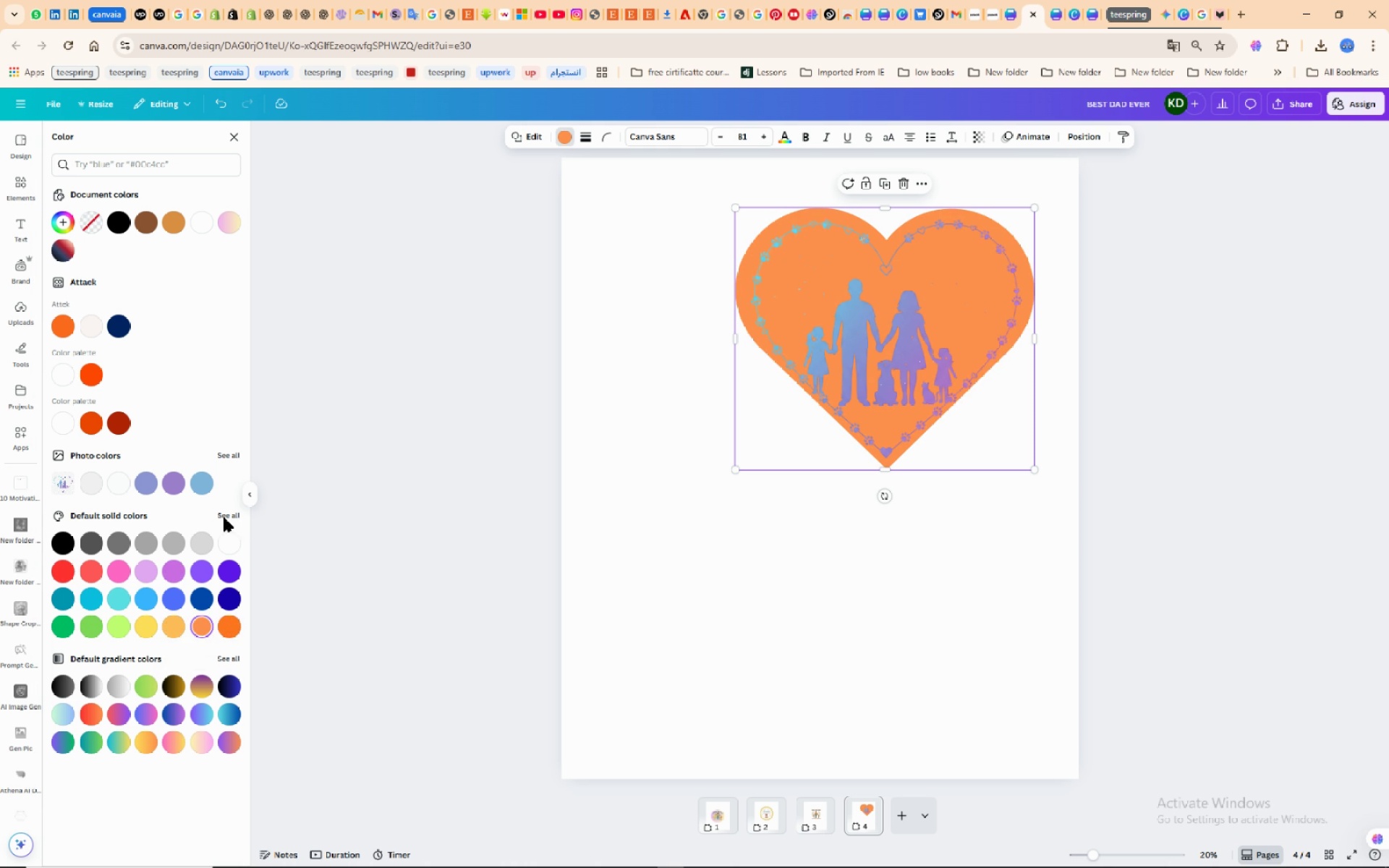 
left_click([224, 518])
 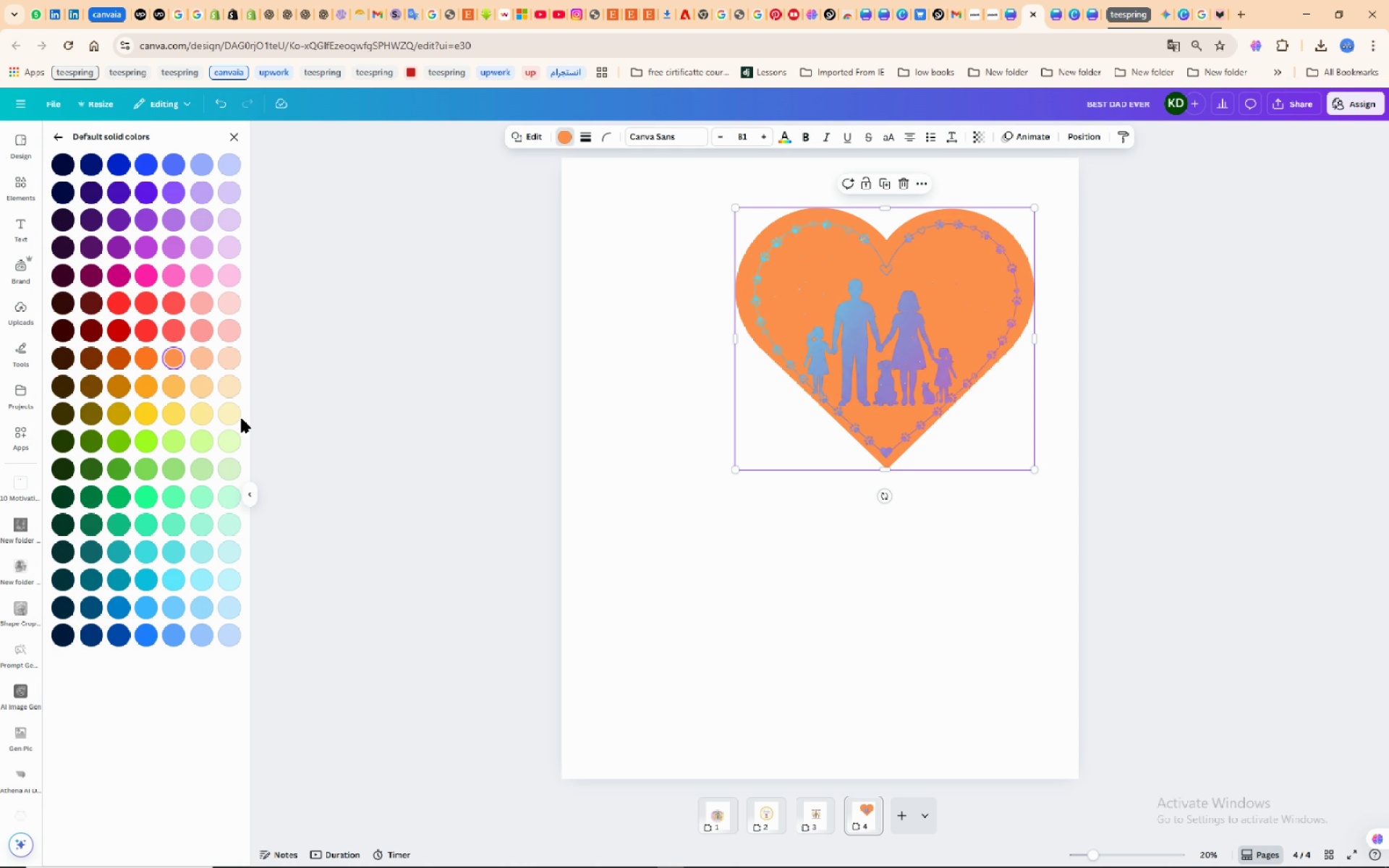 
wait(5.21)
 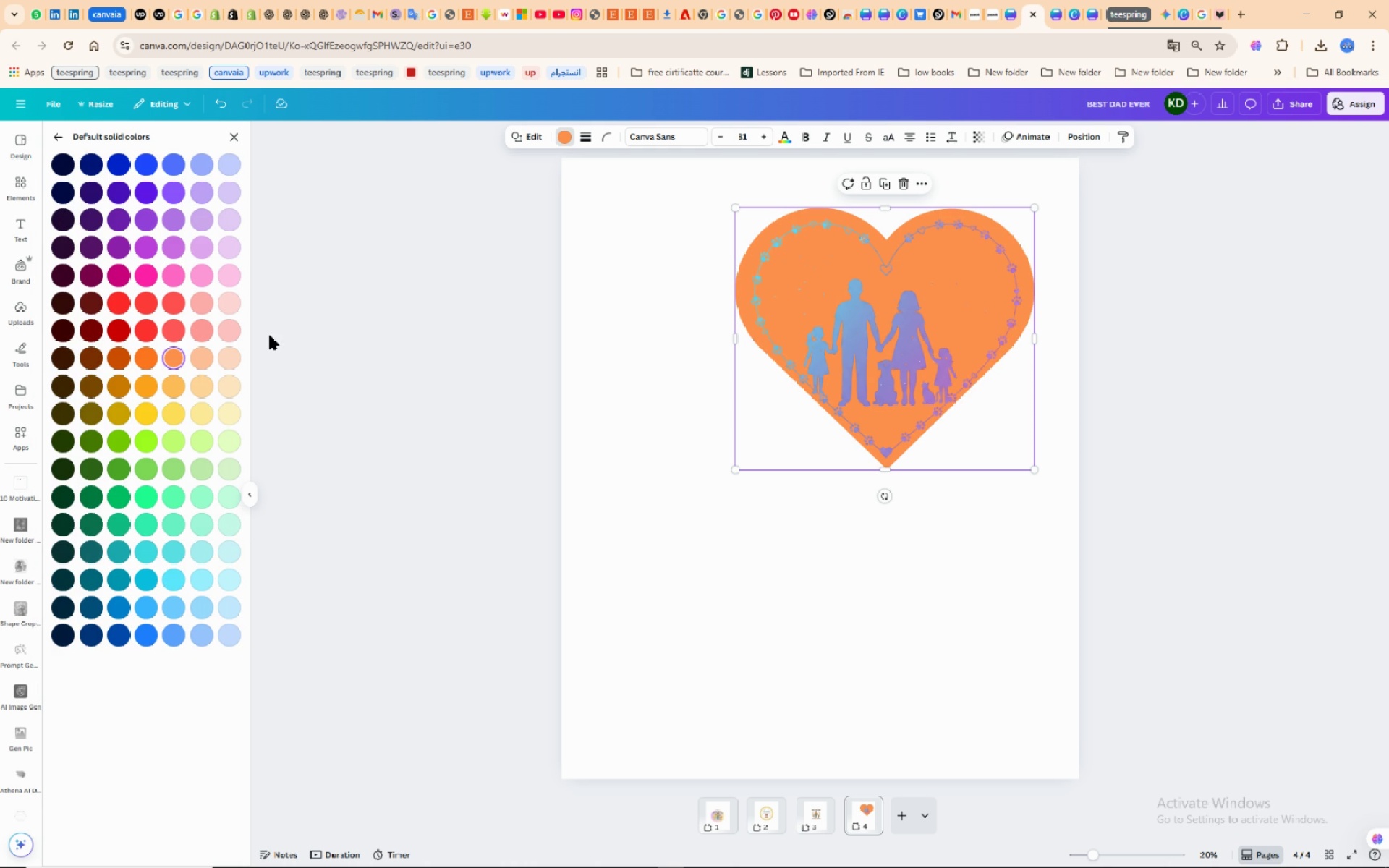 
left_click([229, 417])
 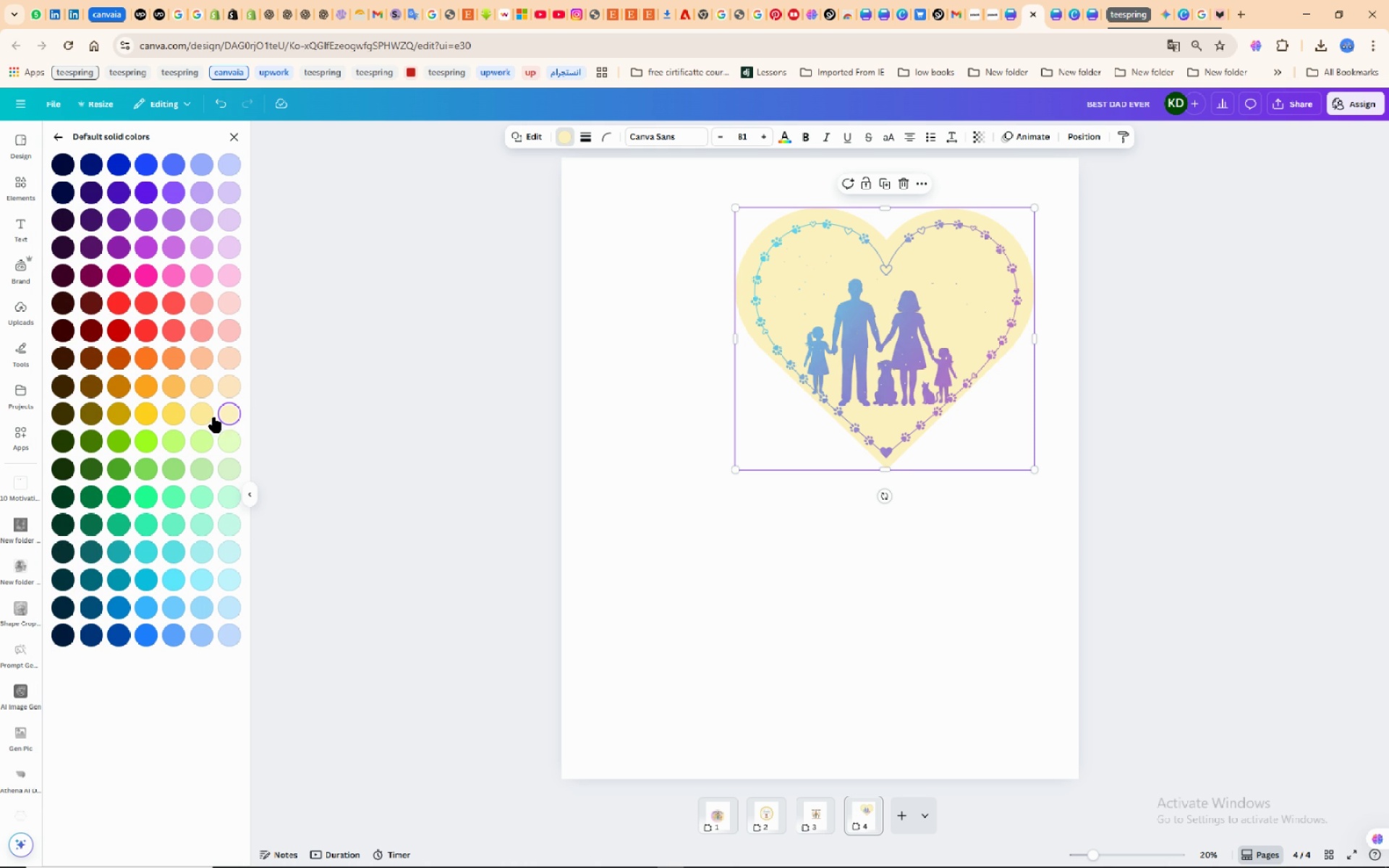 
left_click([204, 412])